 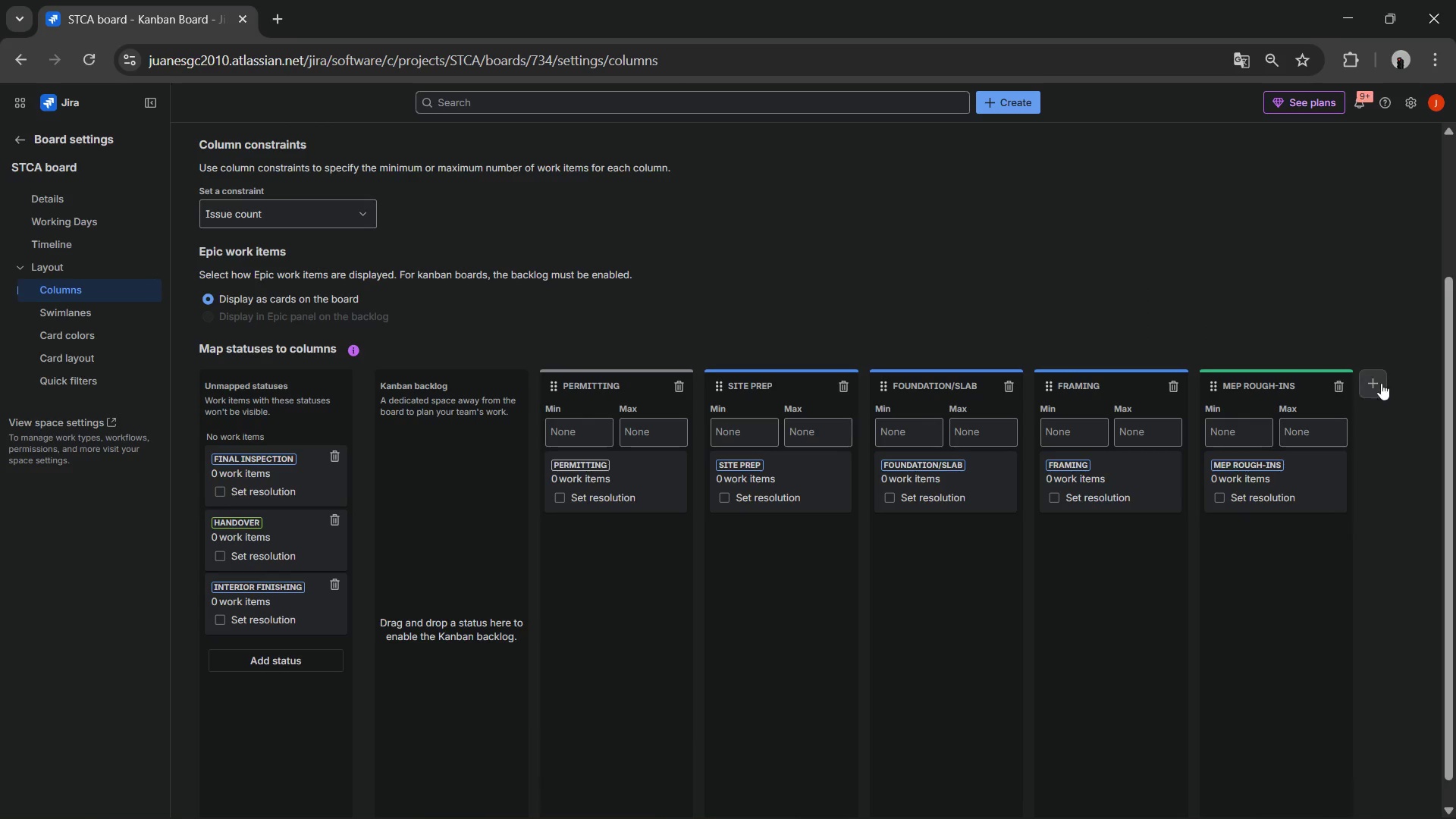 
key(Control+ControlLeft)
 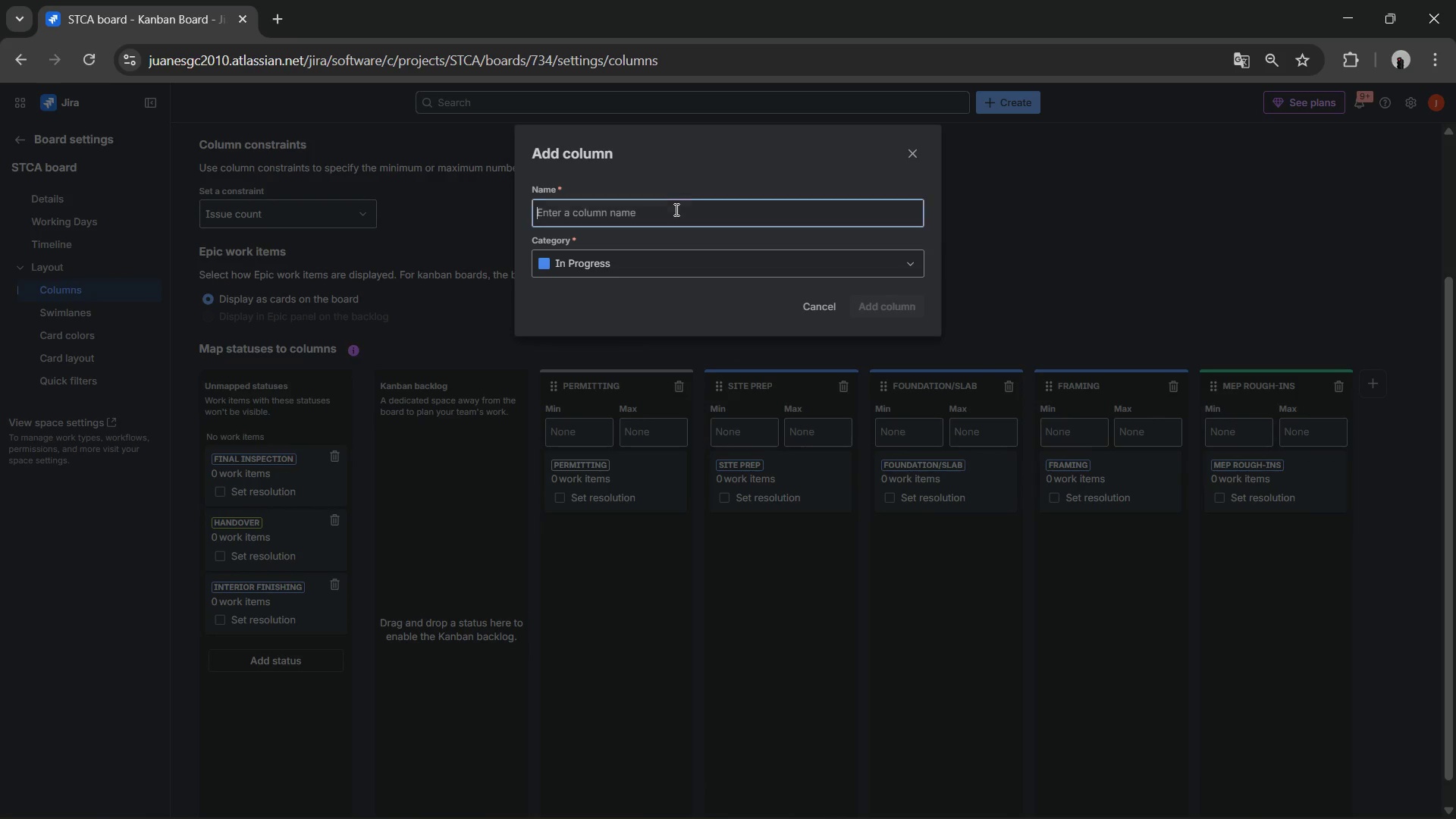 
key(Control+V)
 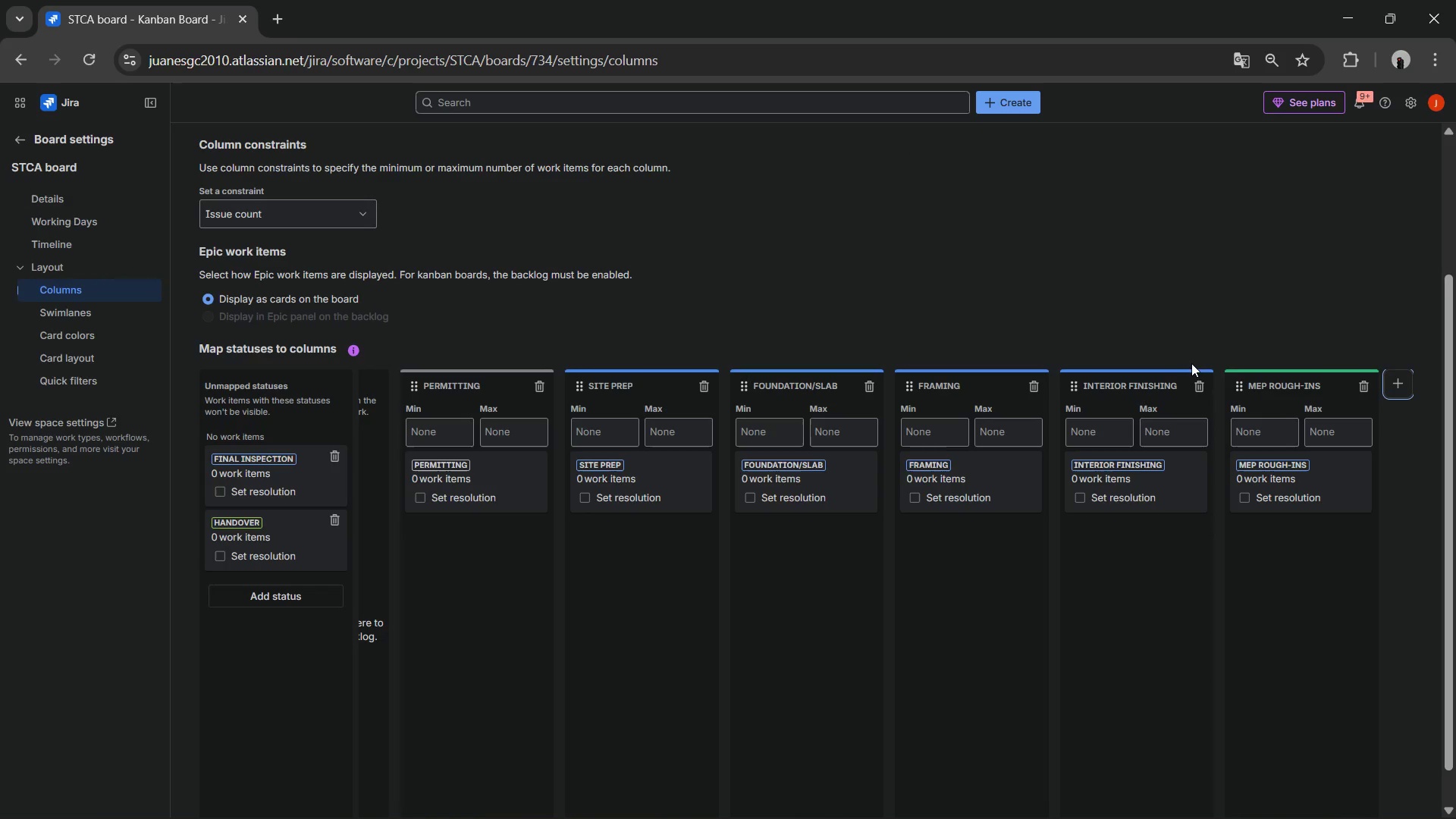 
left_click_drag(start_coordinate=[1122, 388], to_coordinate=[1323, 391])
 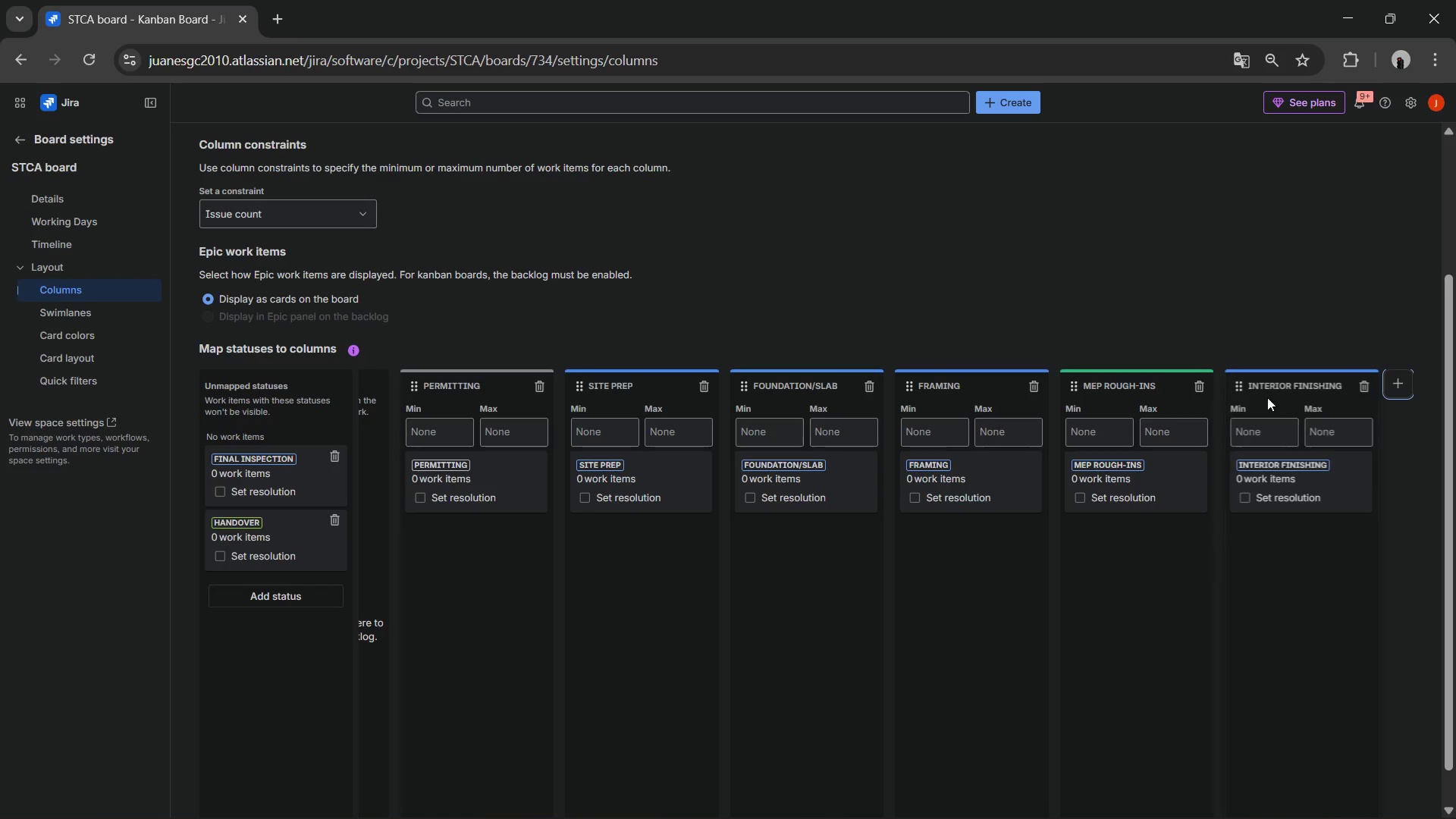 
key(Alt+AltLeft)
 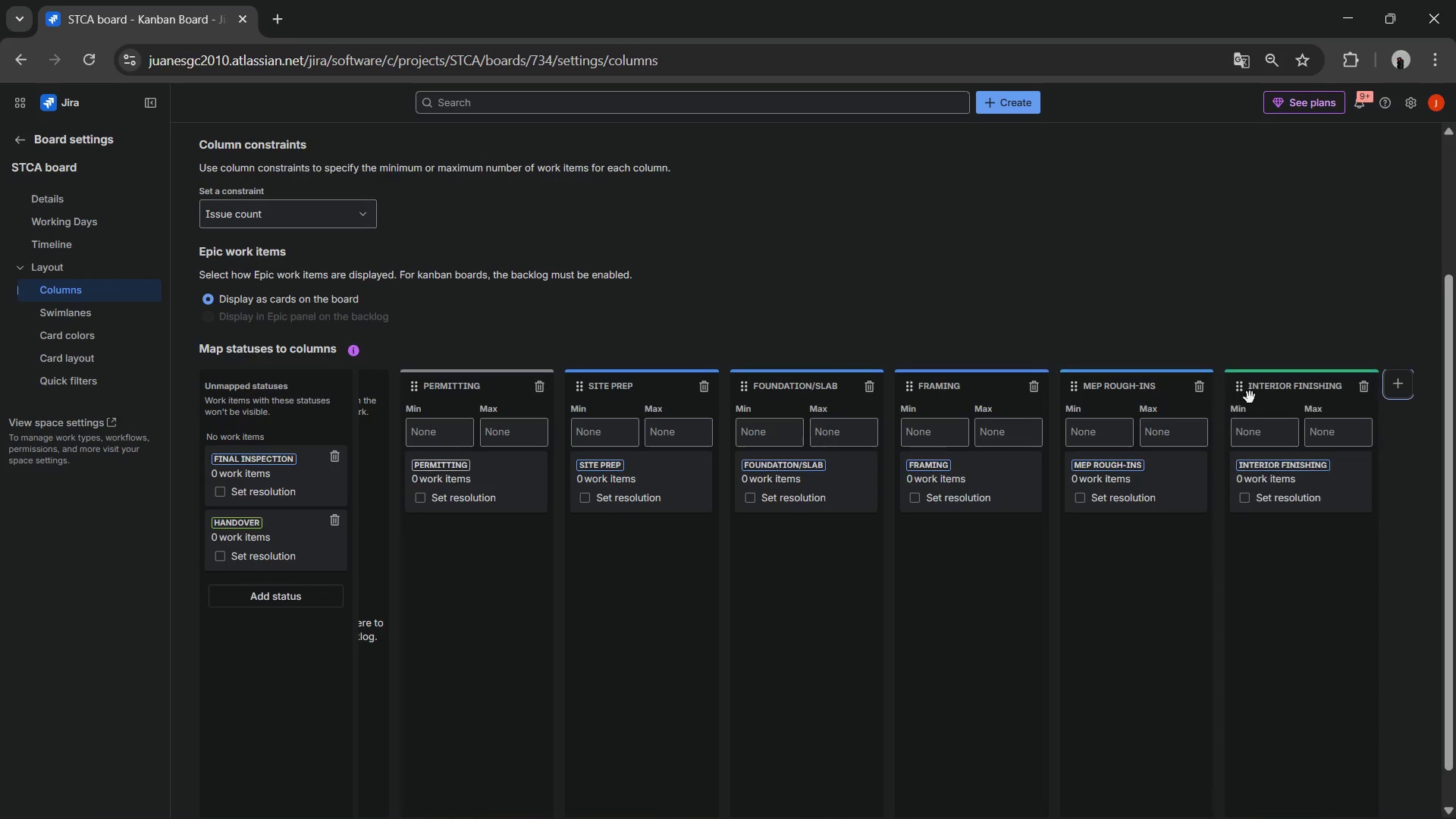 
key(Alt+Tab)